 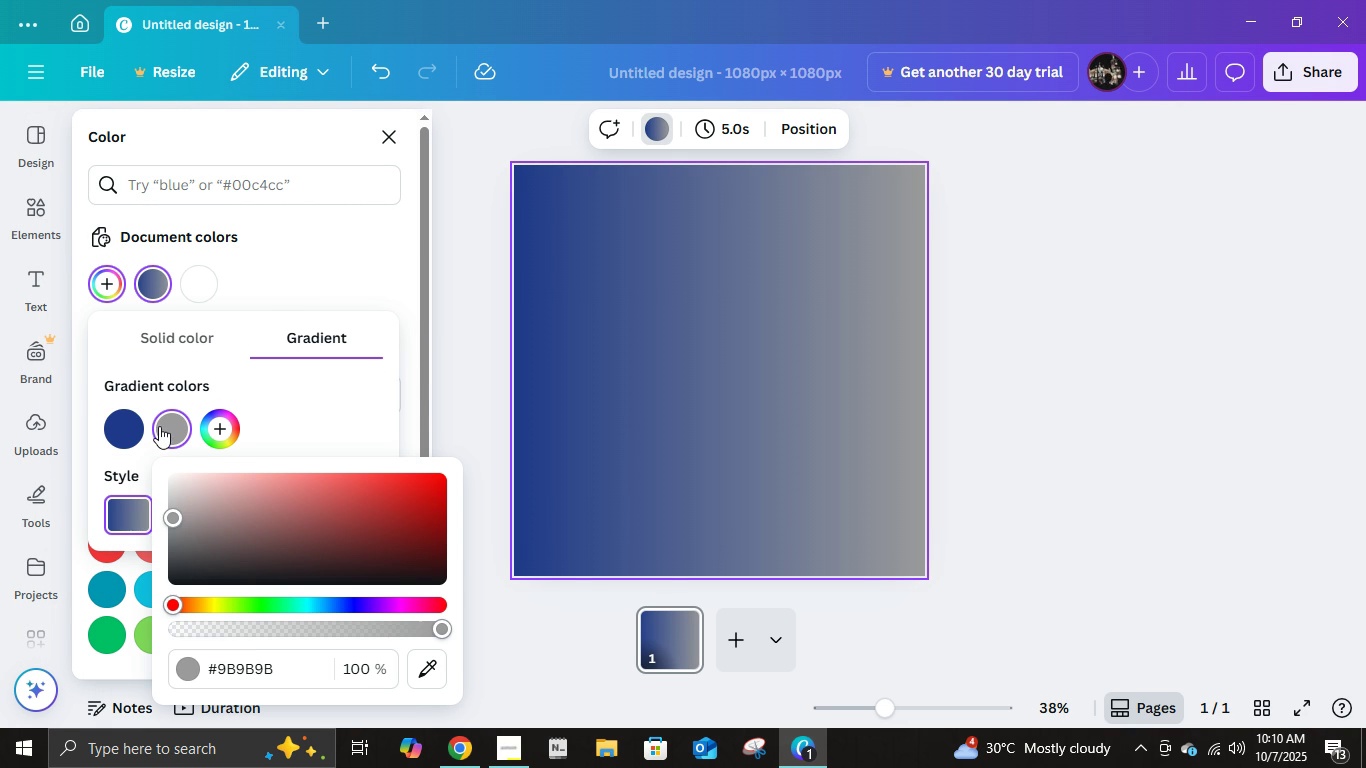 
left_click([250, 661])
 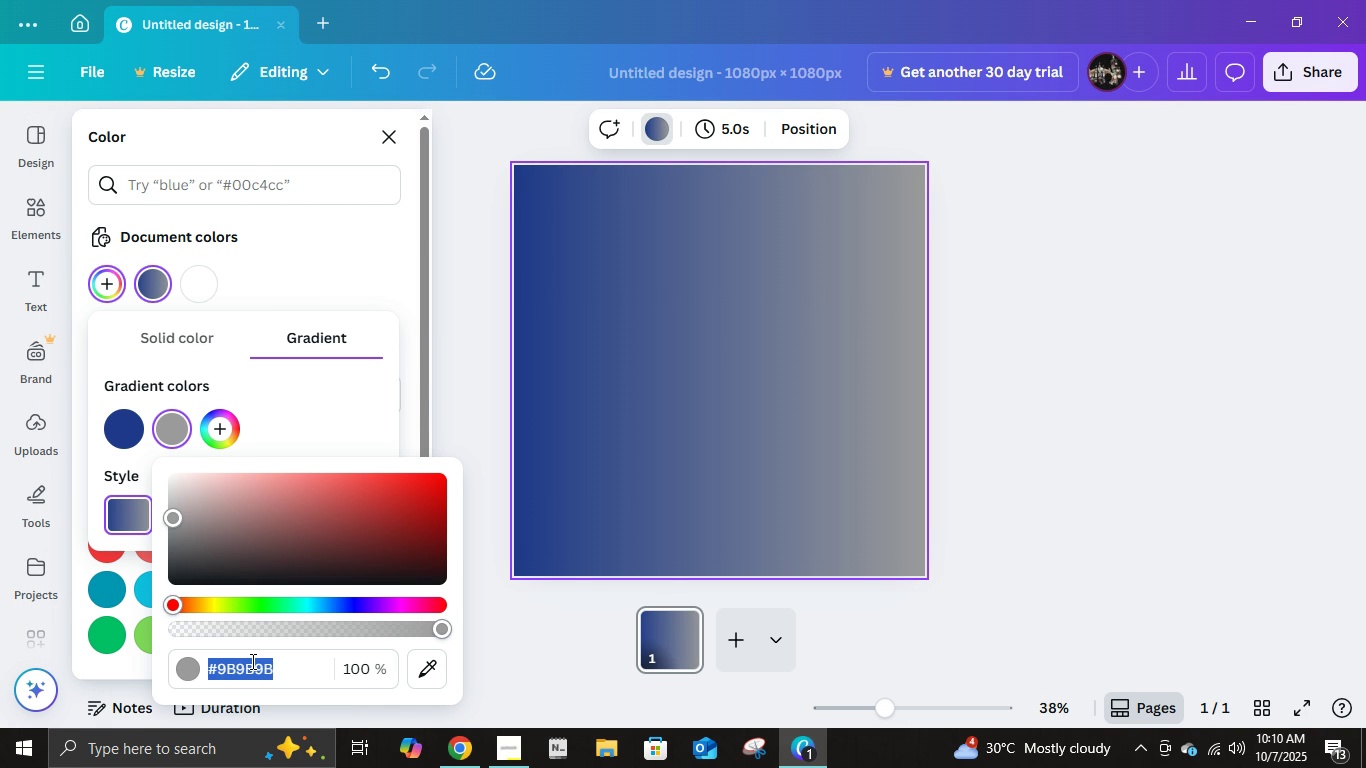 
wait(5.05)
 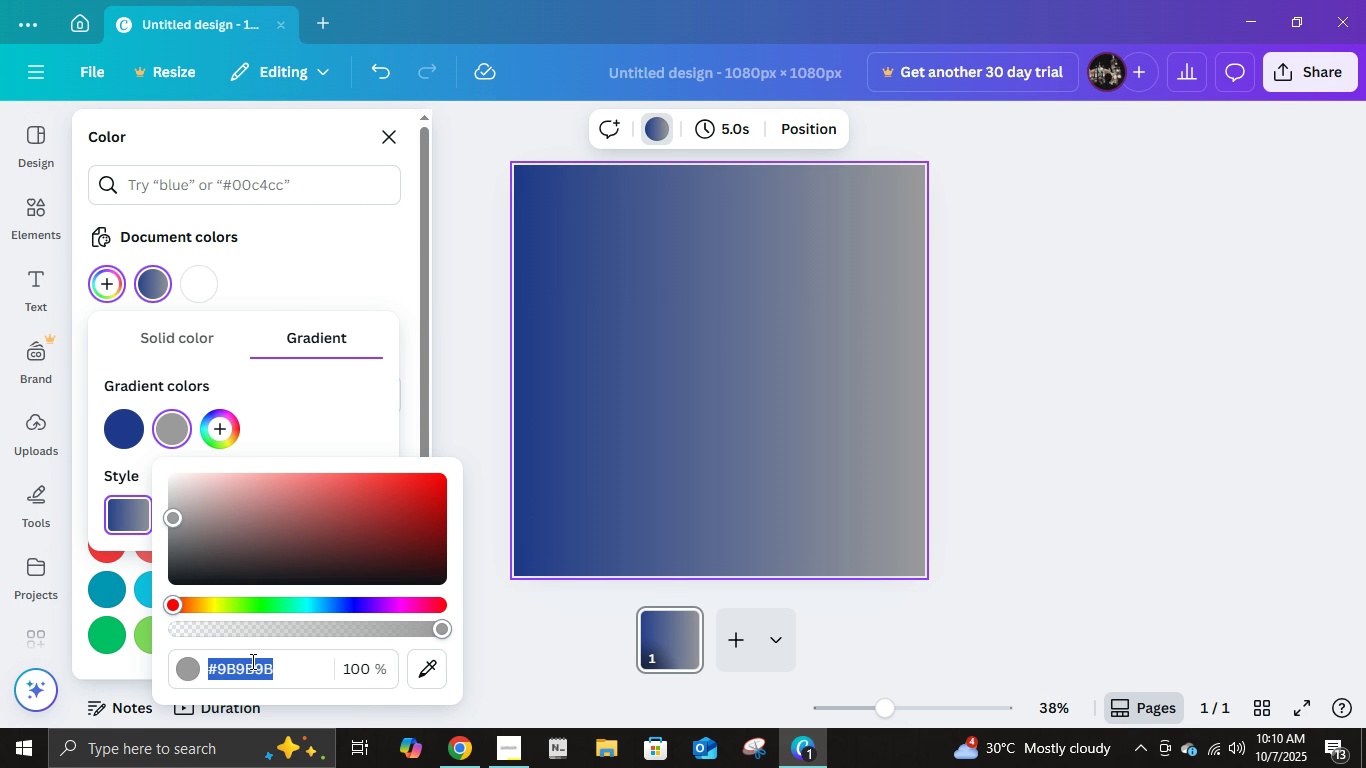 
key(Numpad3)
 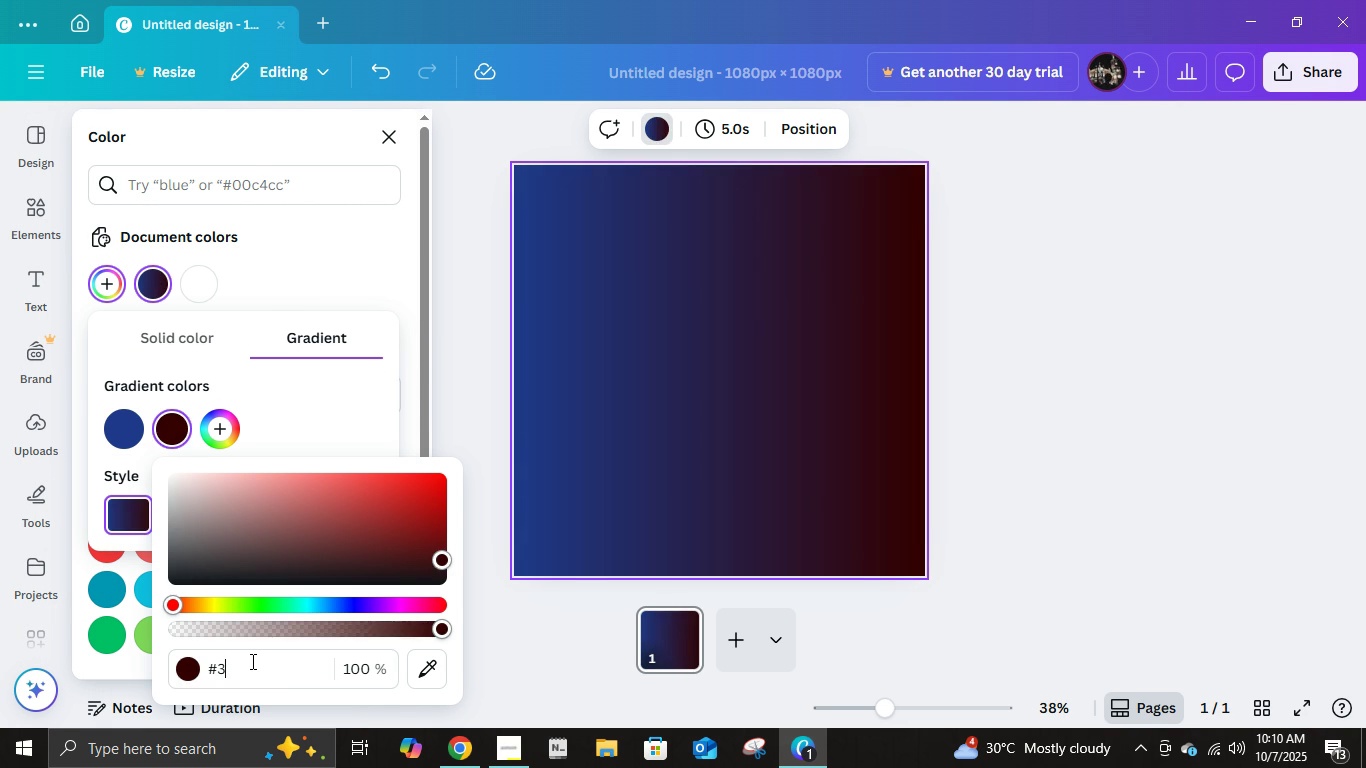 
key(B)
 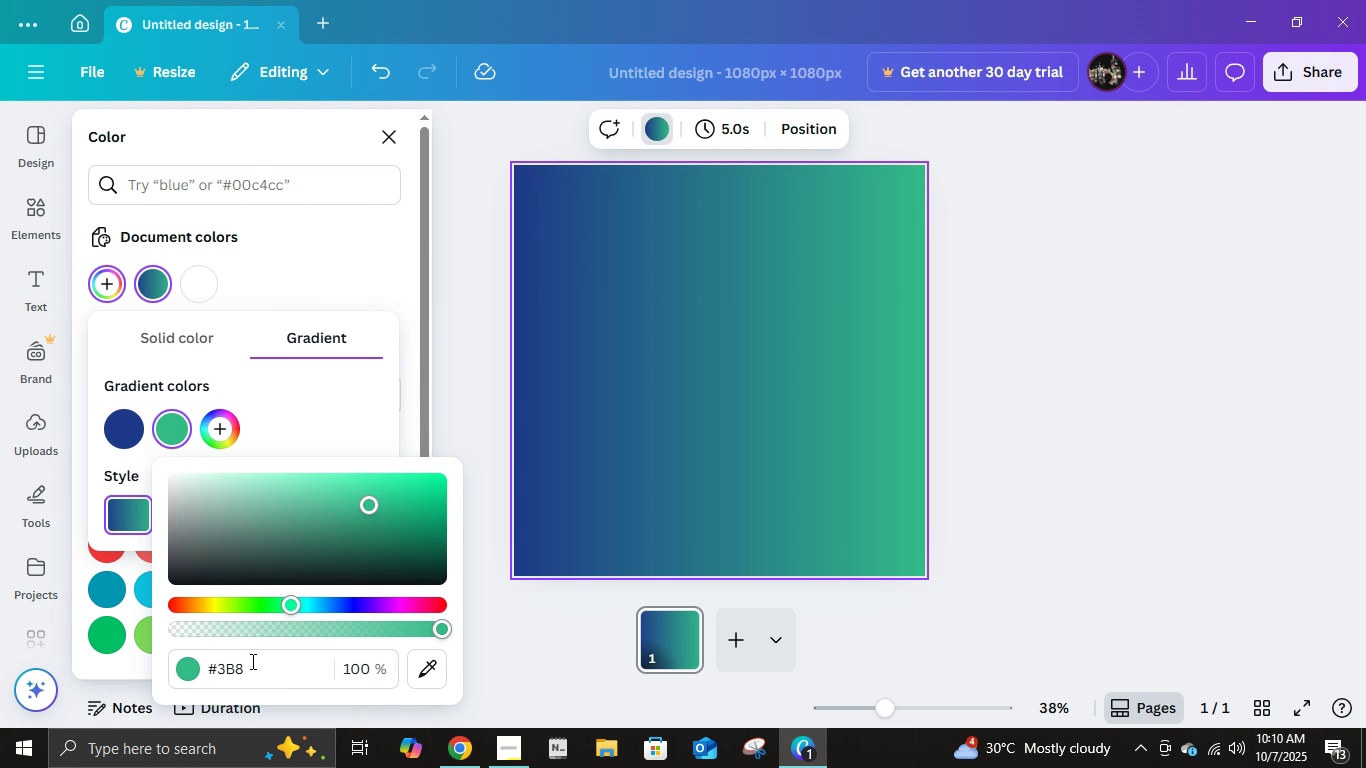 
key(Numpad2)
 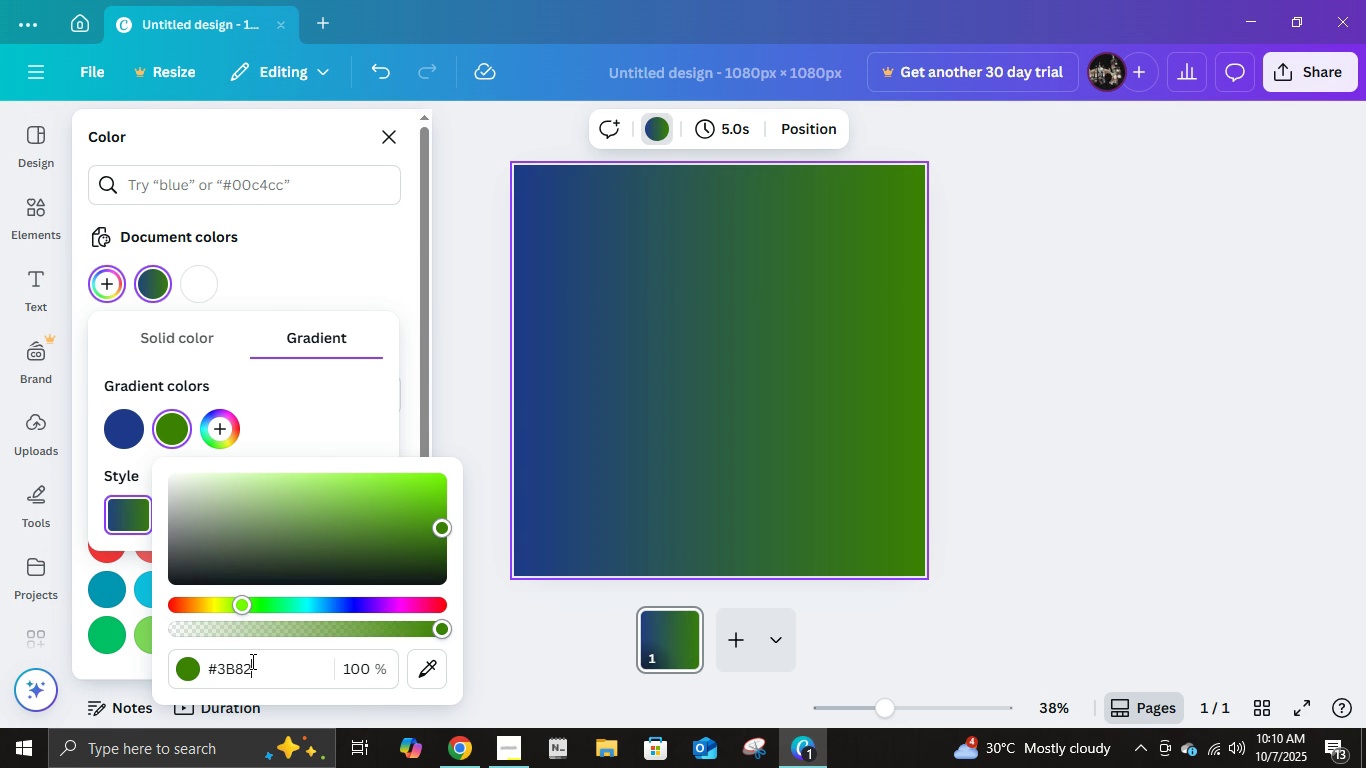 
key(F)
 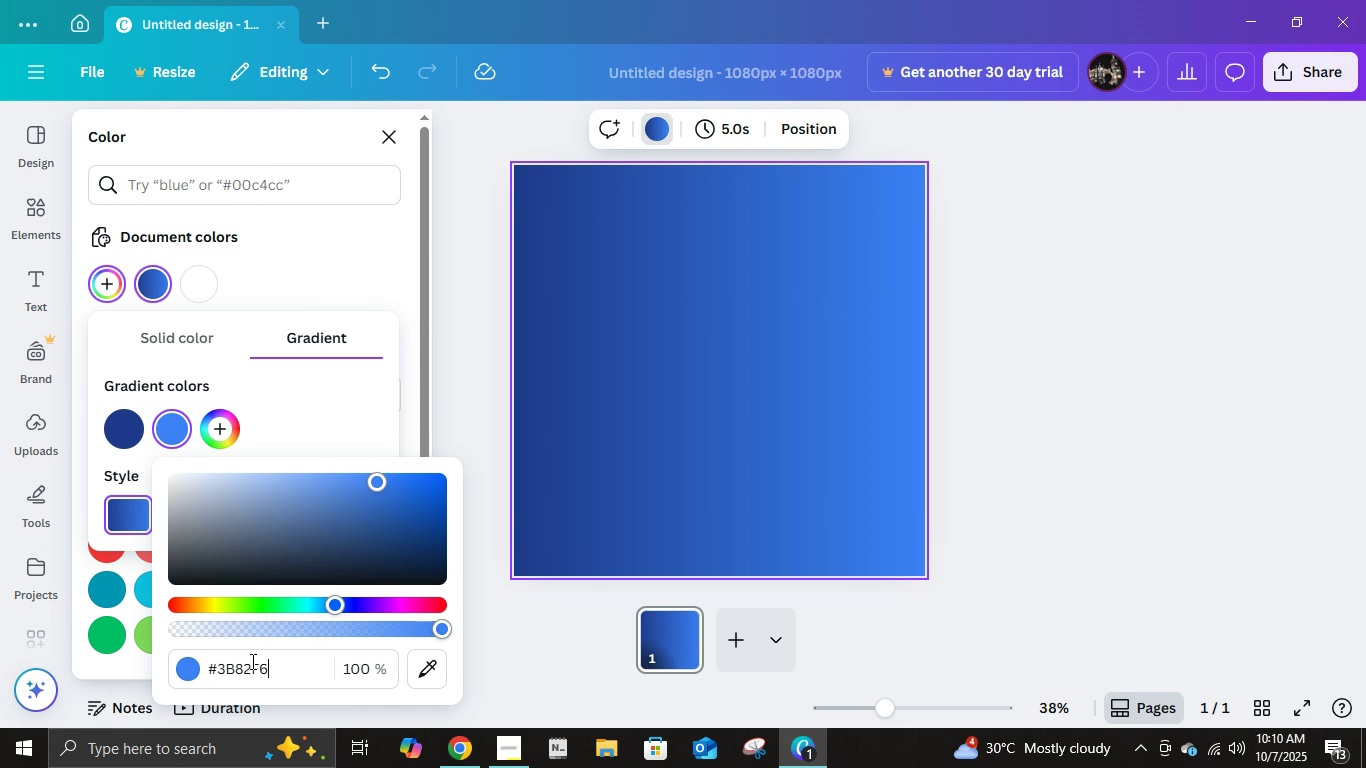 
key(Numpad6)
 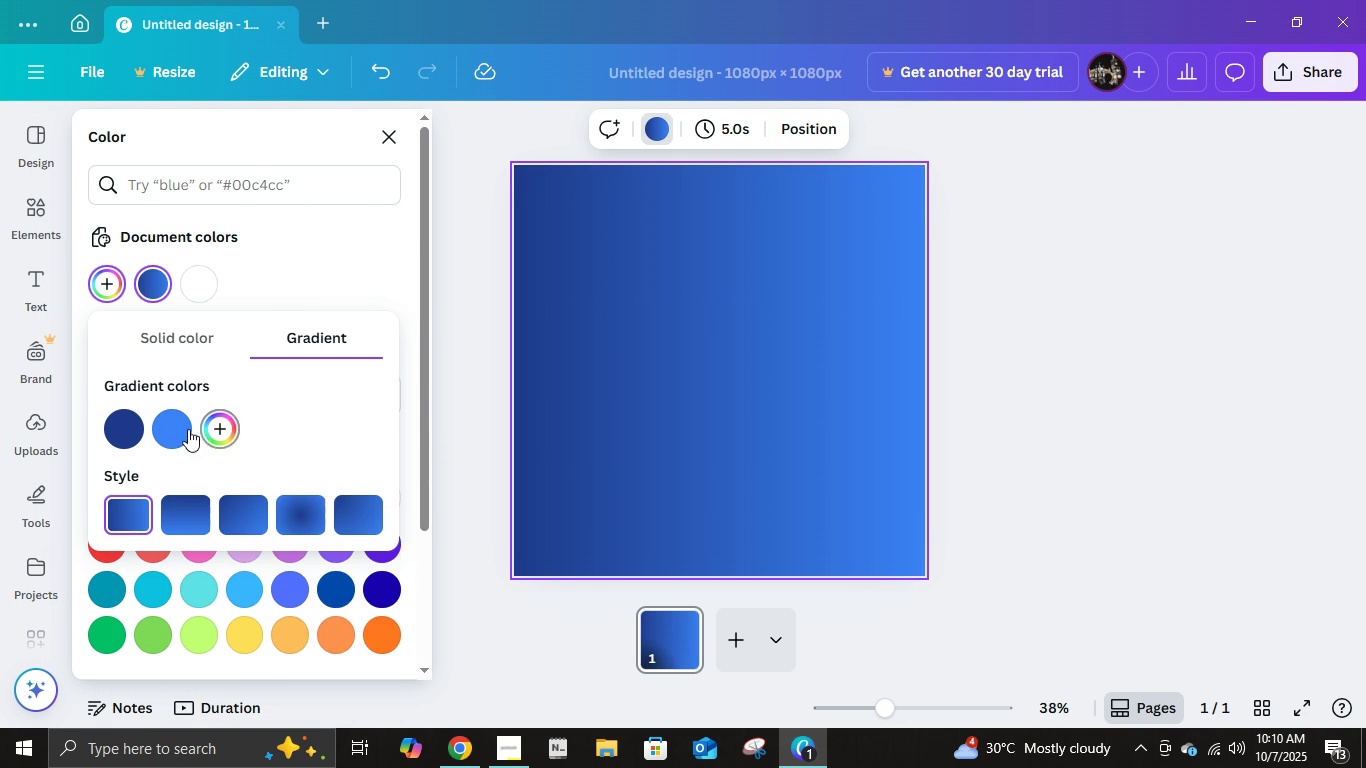 
left_click([215, 425])
 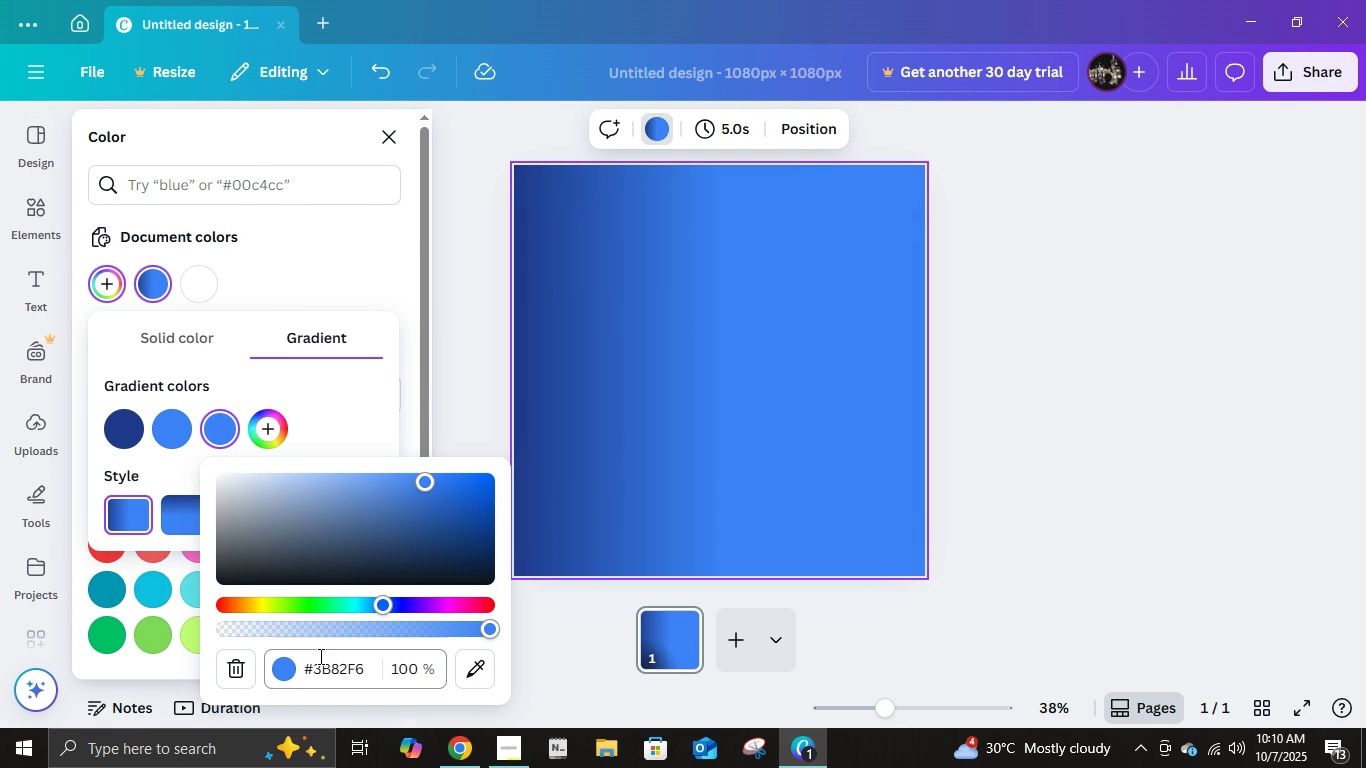 
left_click([320, 668])
 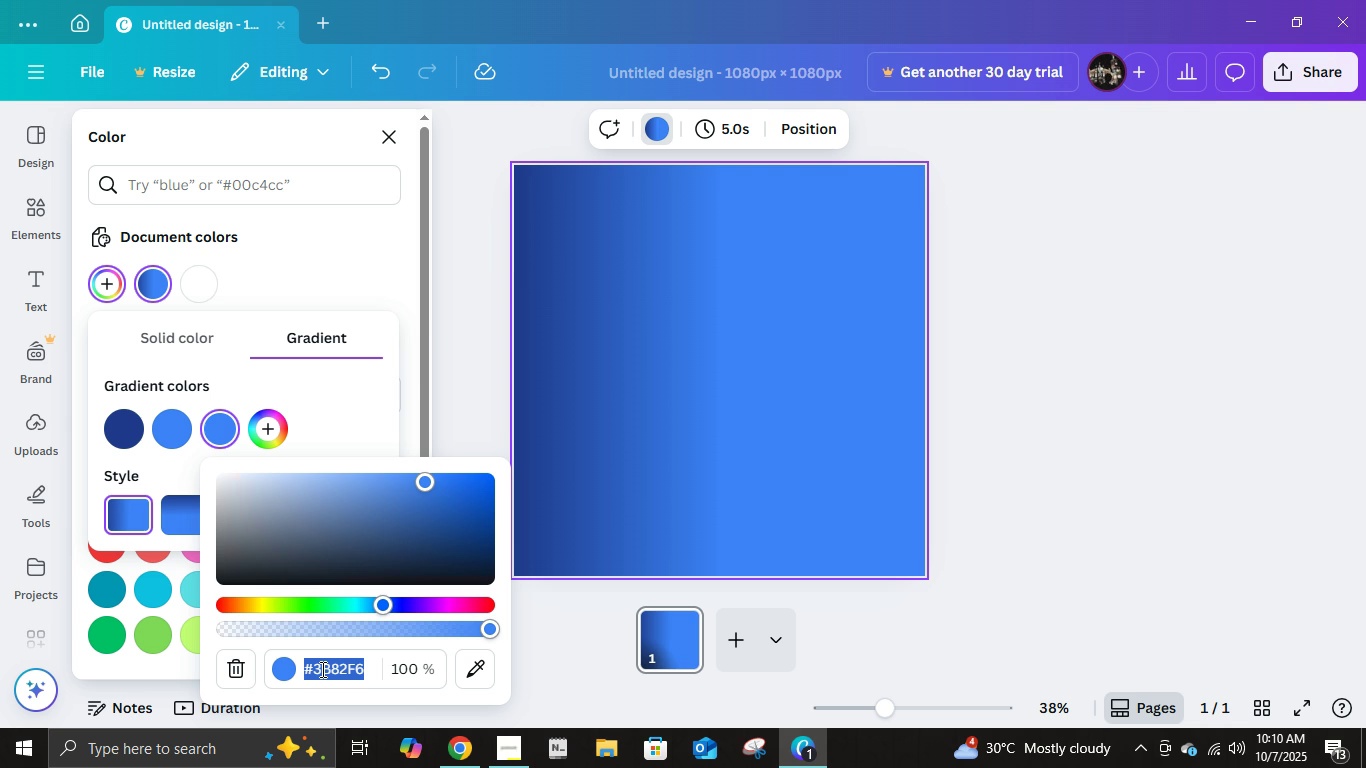 
type(fffffff)
key(NumpadEnter)
 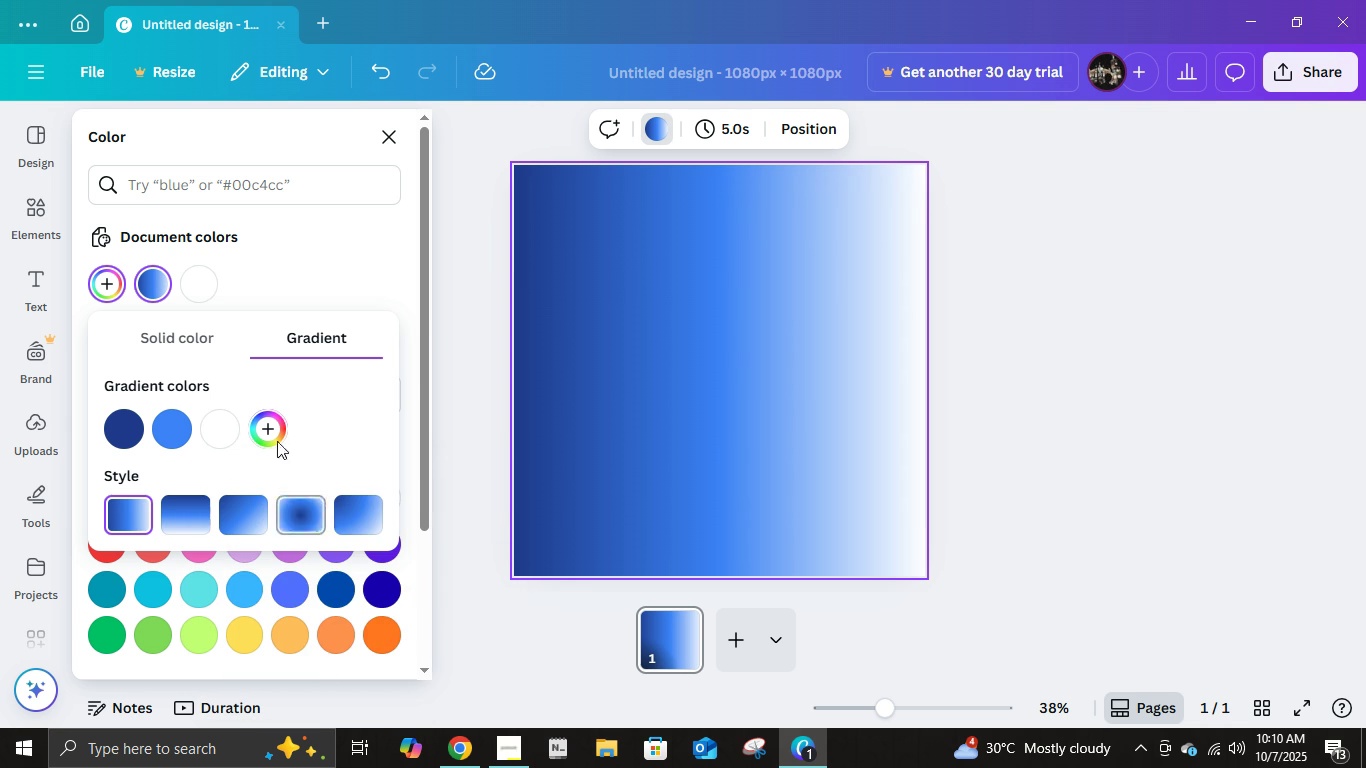 
left_click([268, 422])
 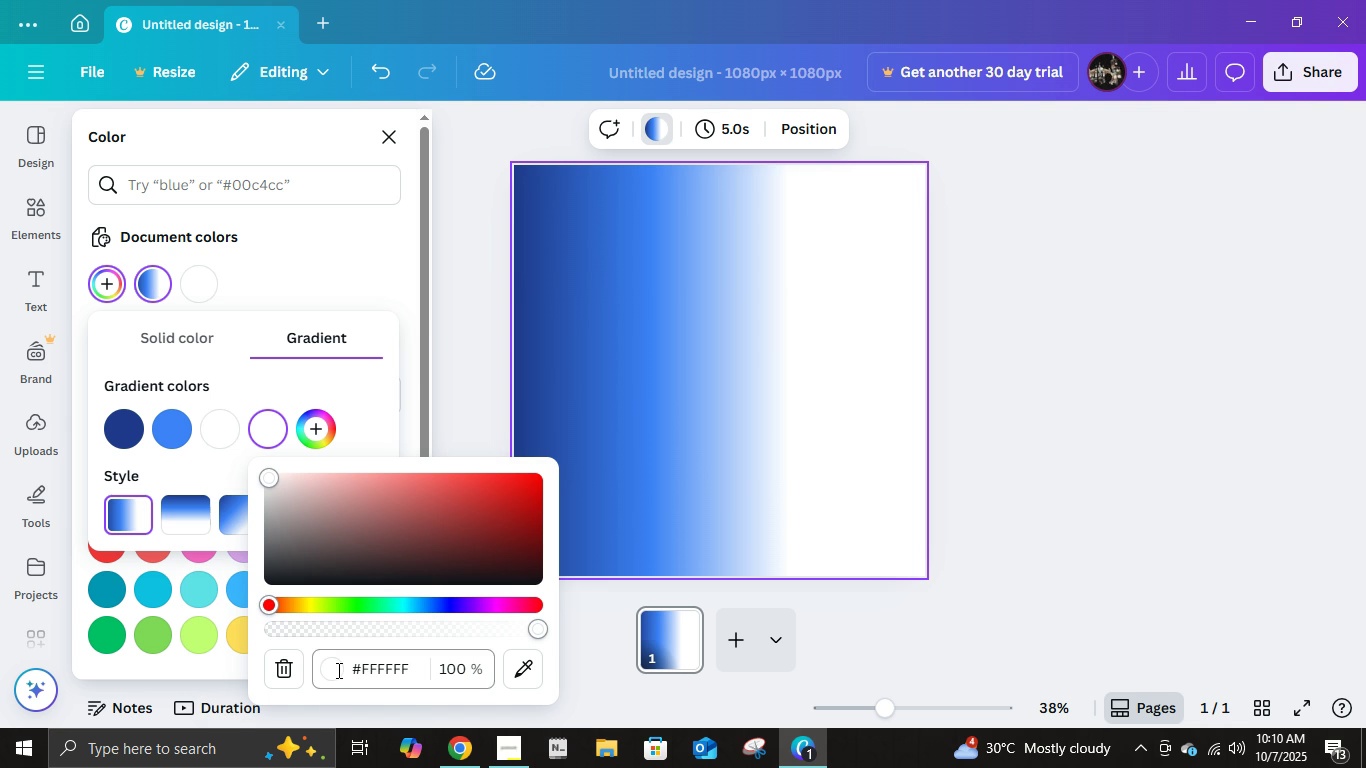 
left_click([337, 670])
 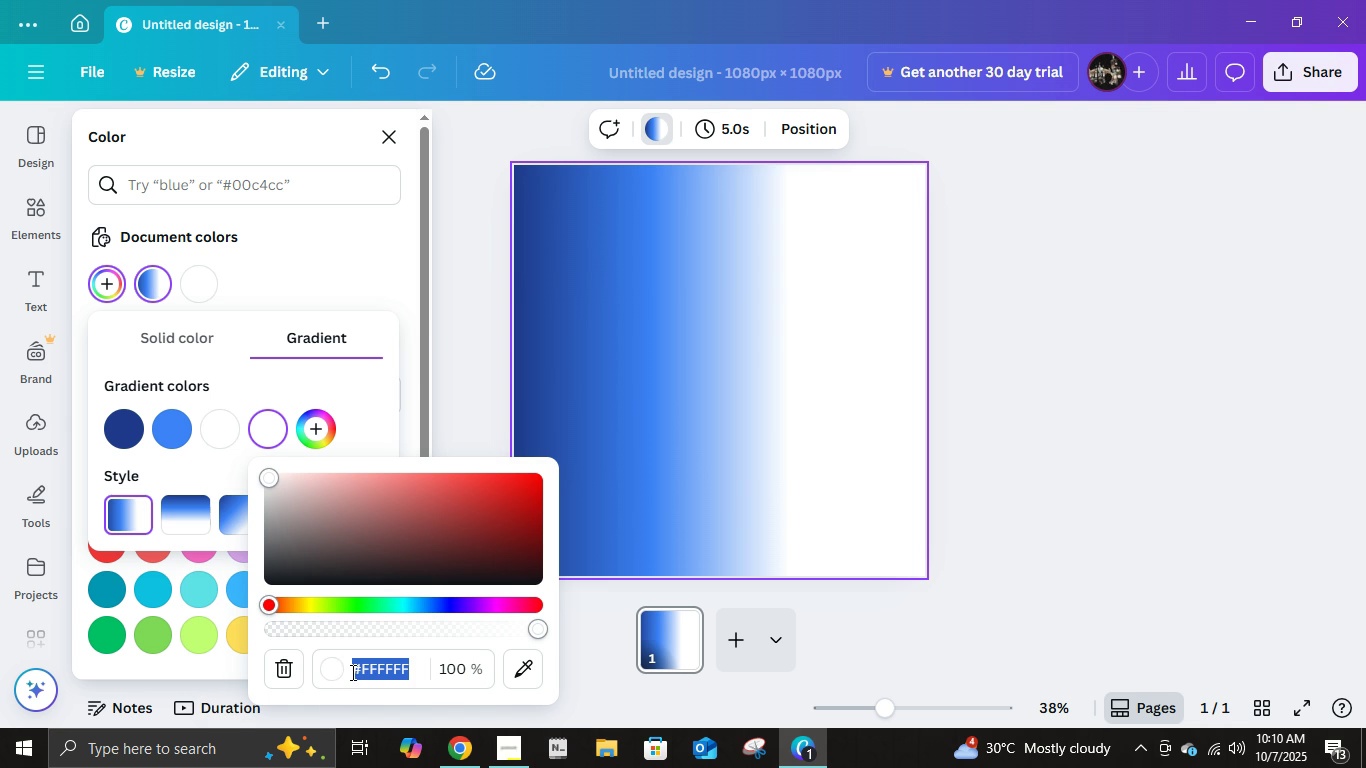 
type(facc15)